 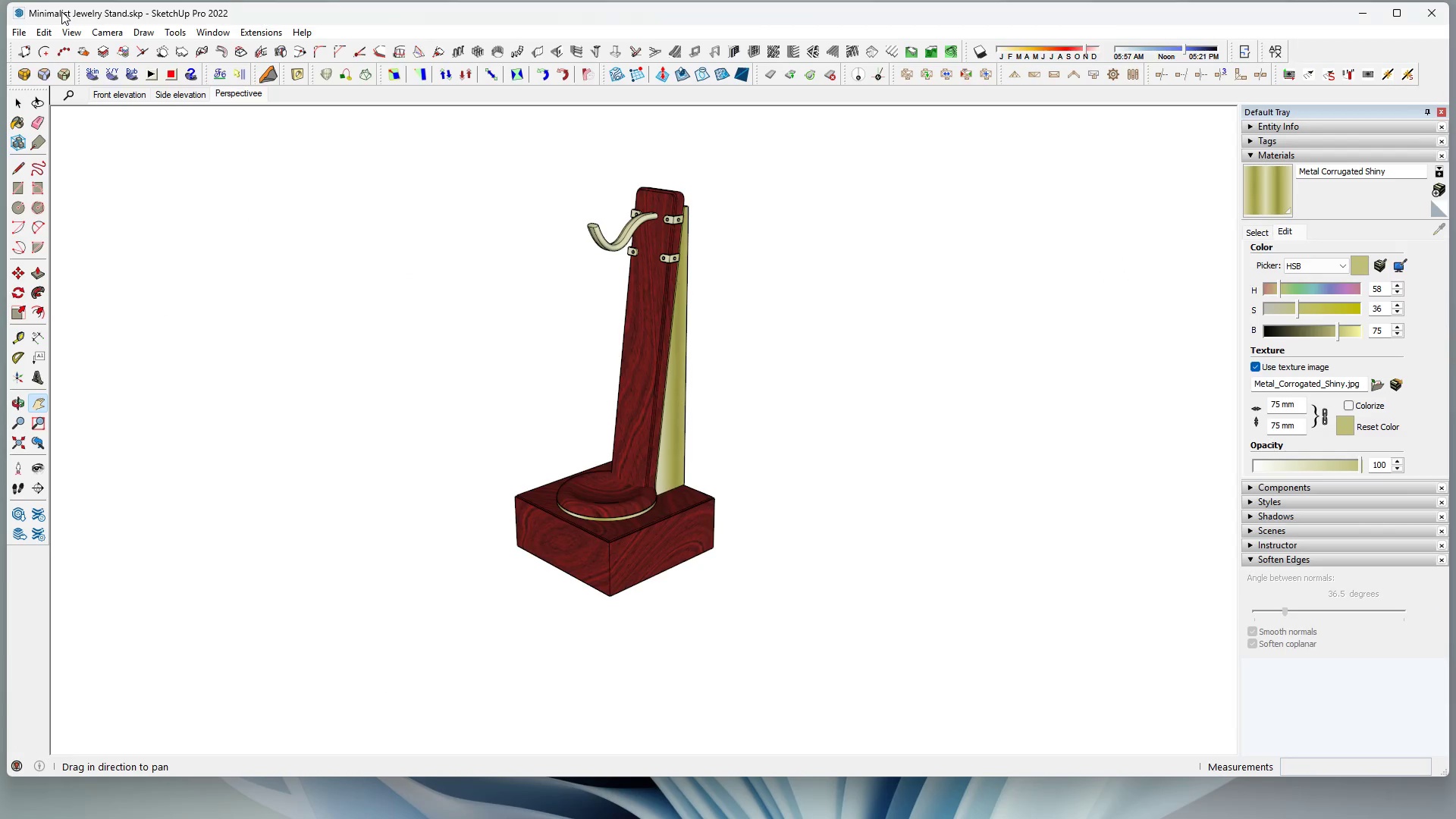 
triple_click([61, 11])
 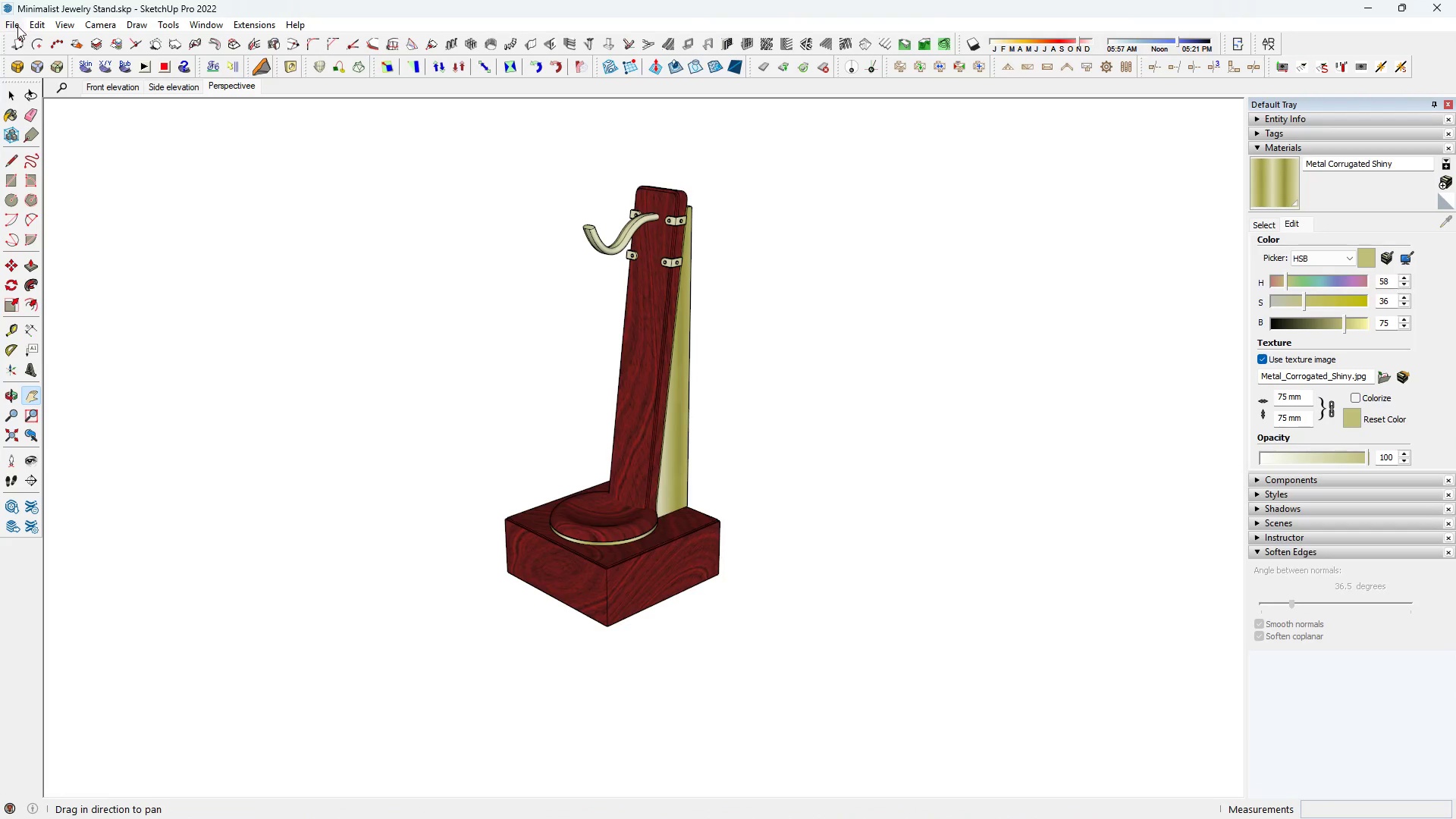 
left_click([16, 26])
 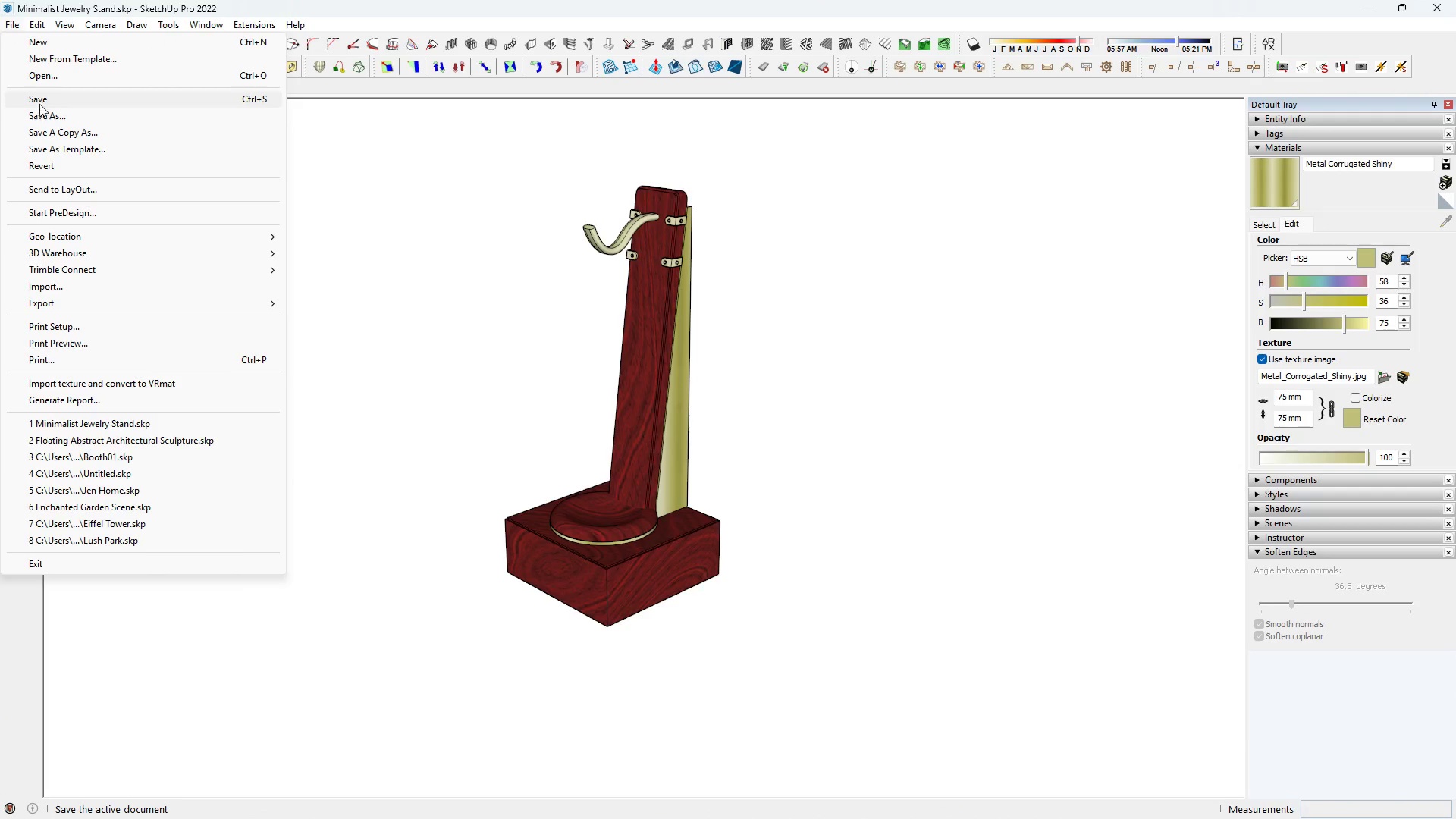 
left_click([42, 114])
 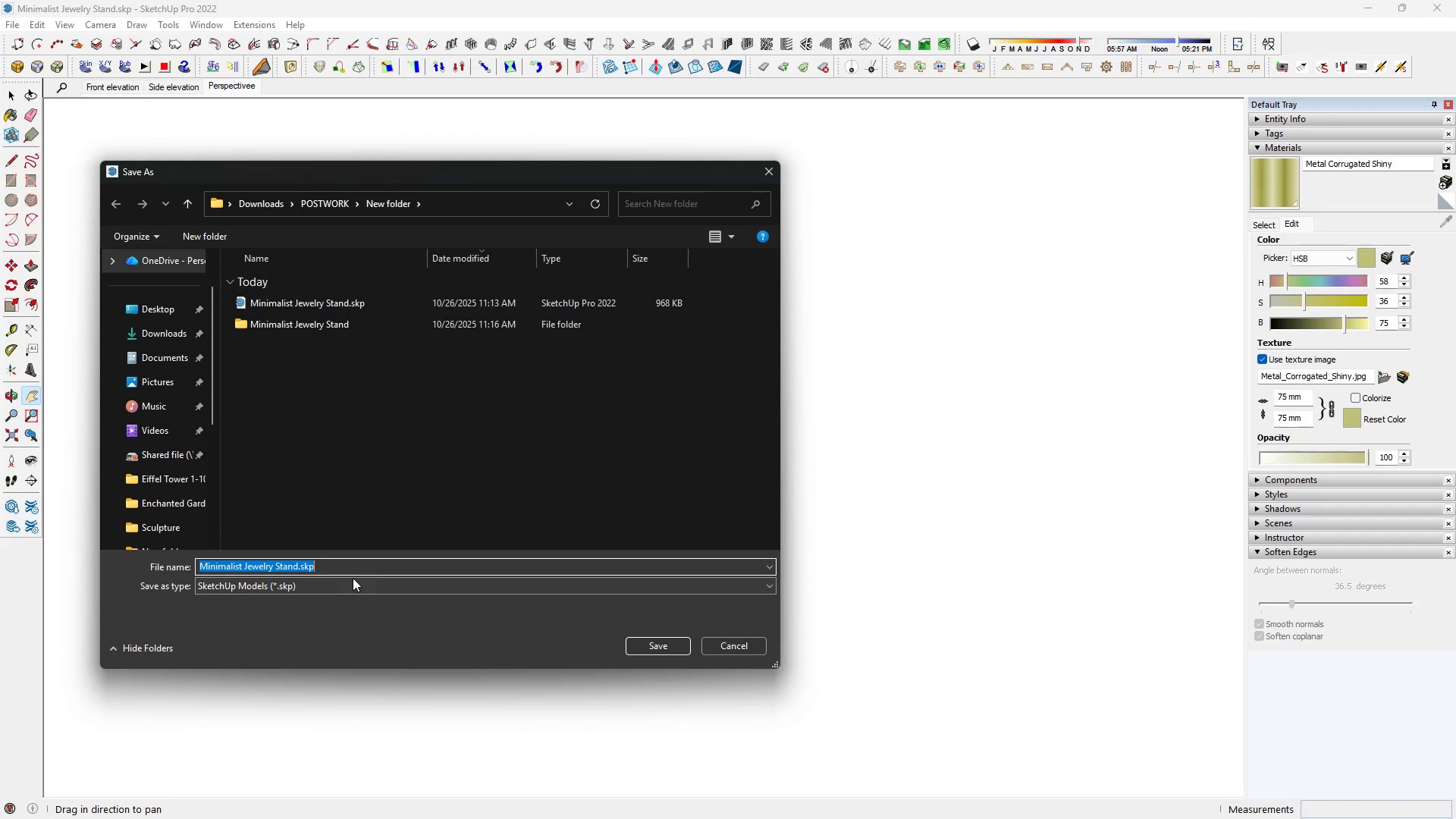 
left_click([345, 587])
 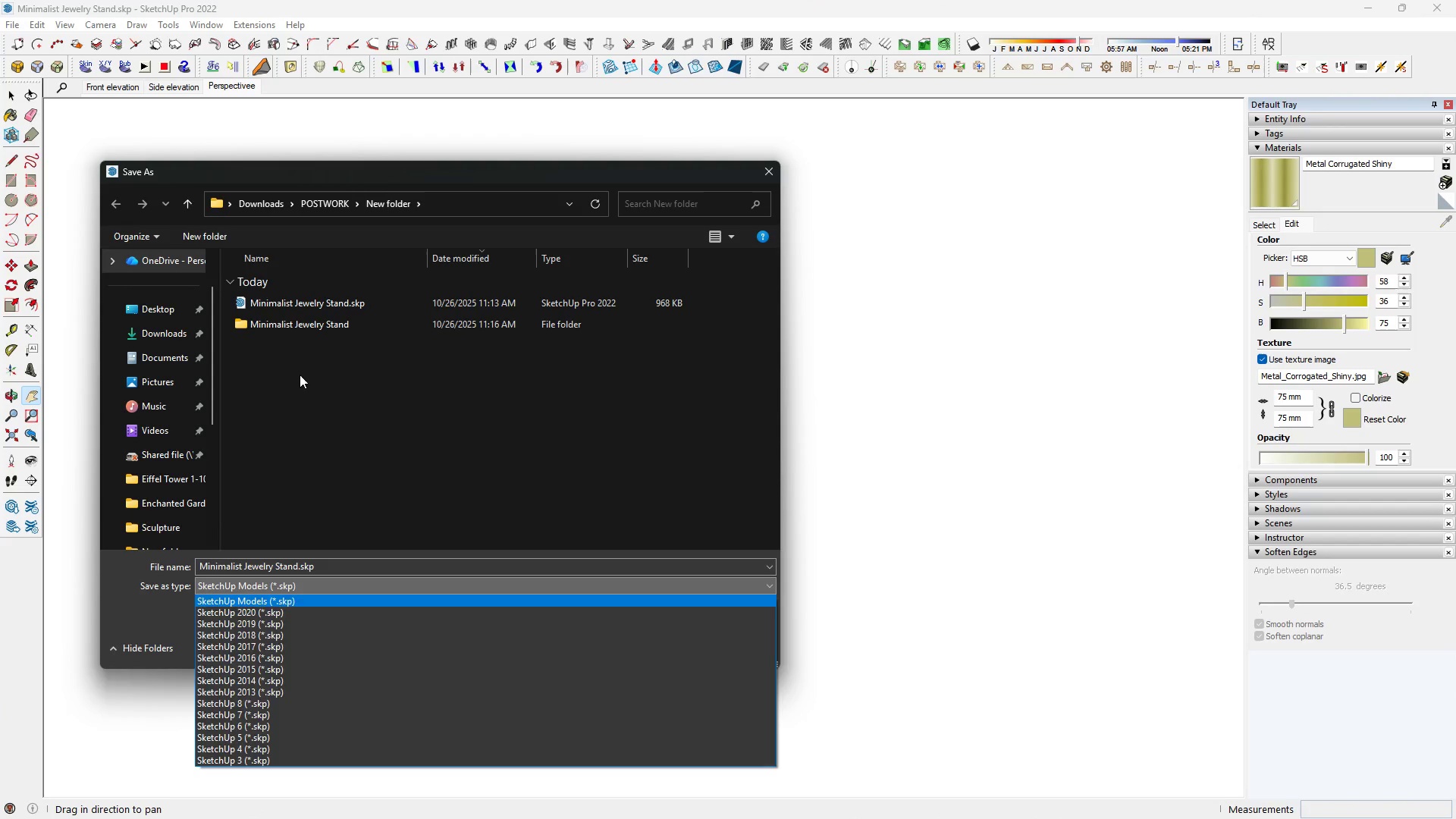 
left_click([300, 375])
 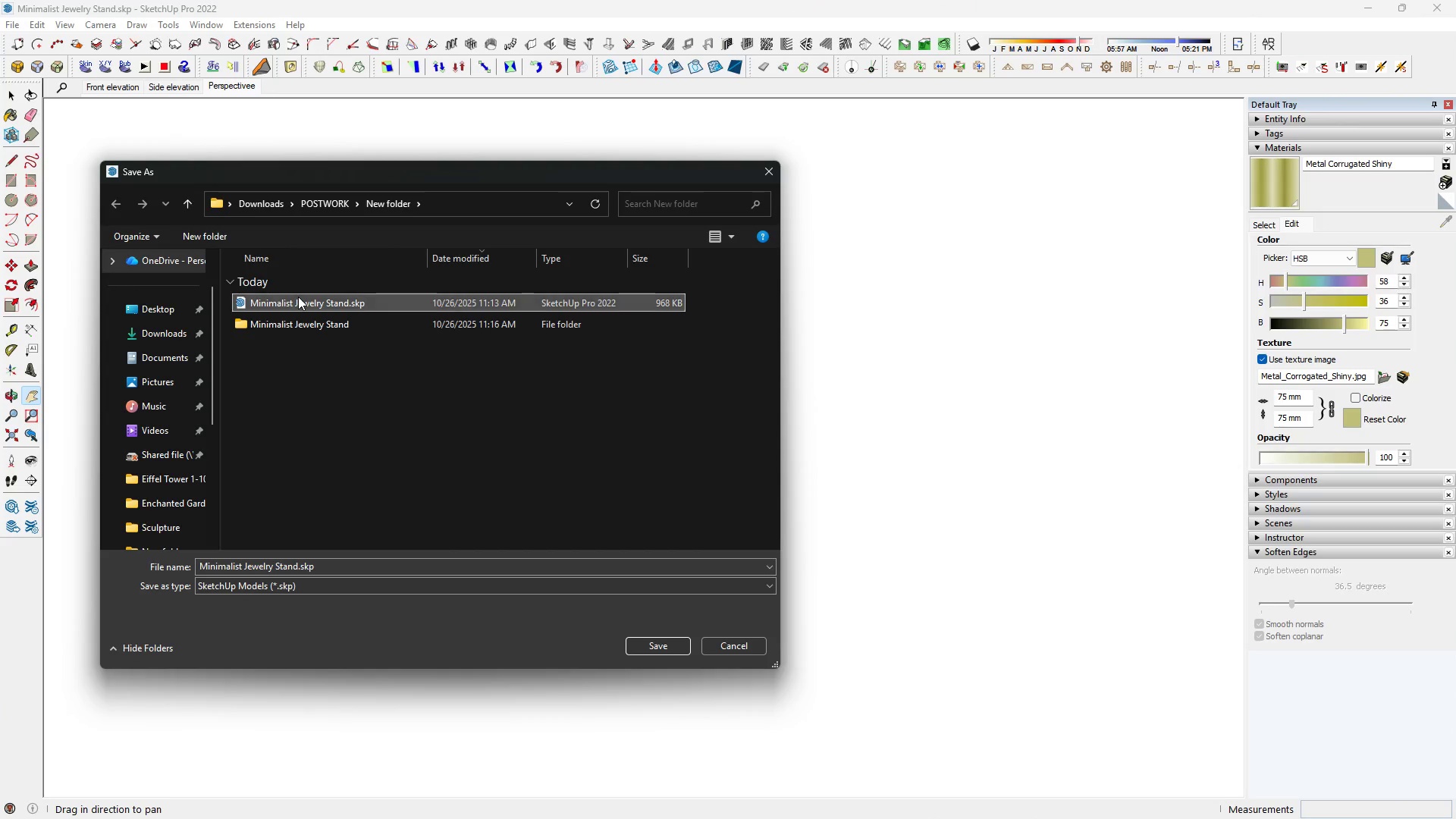 
left_click([298, 297])
 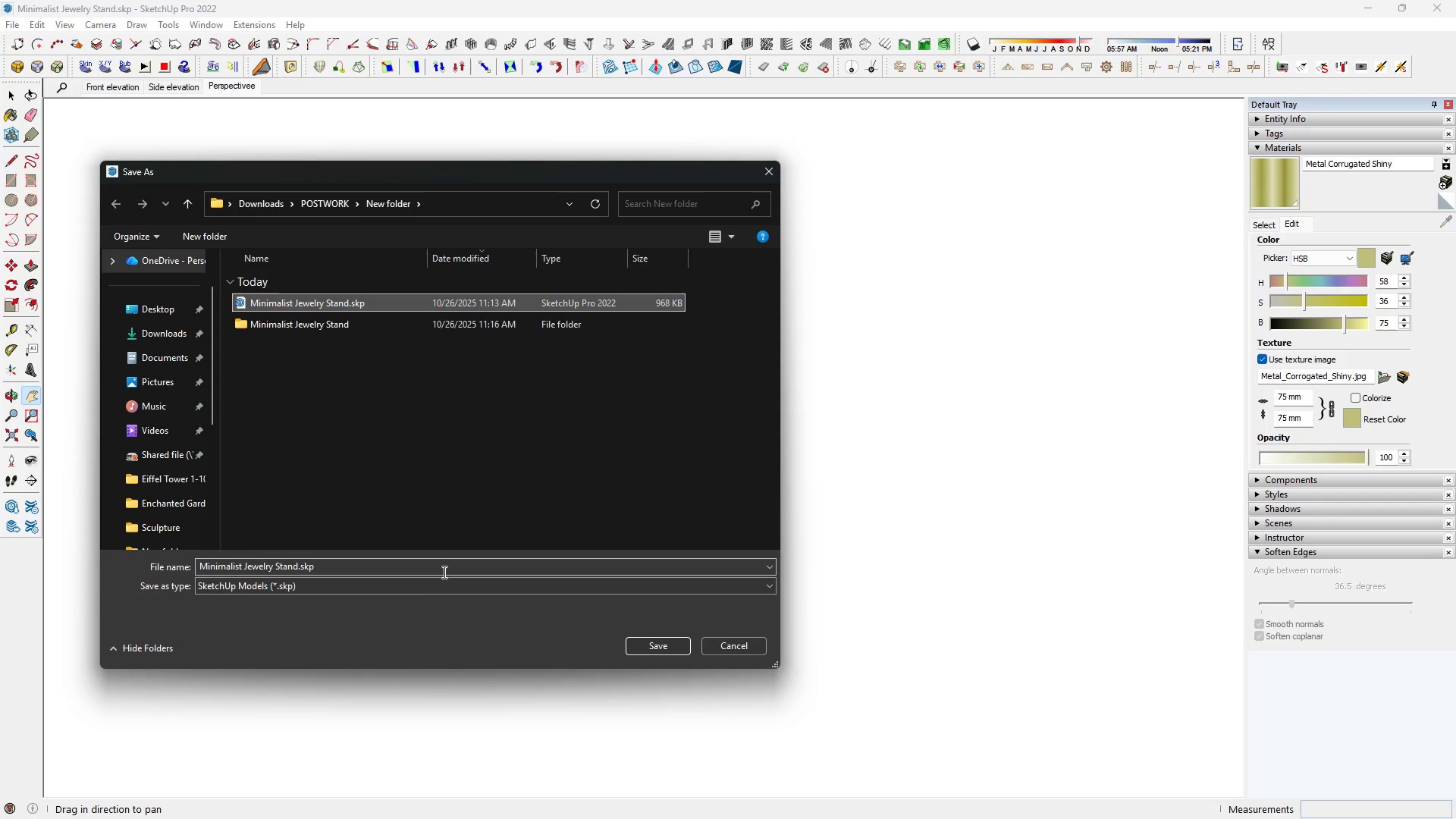 
left_click([424, 585])
 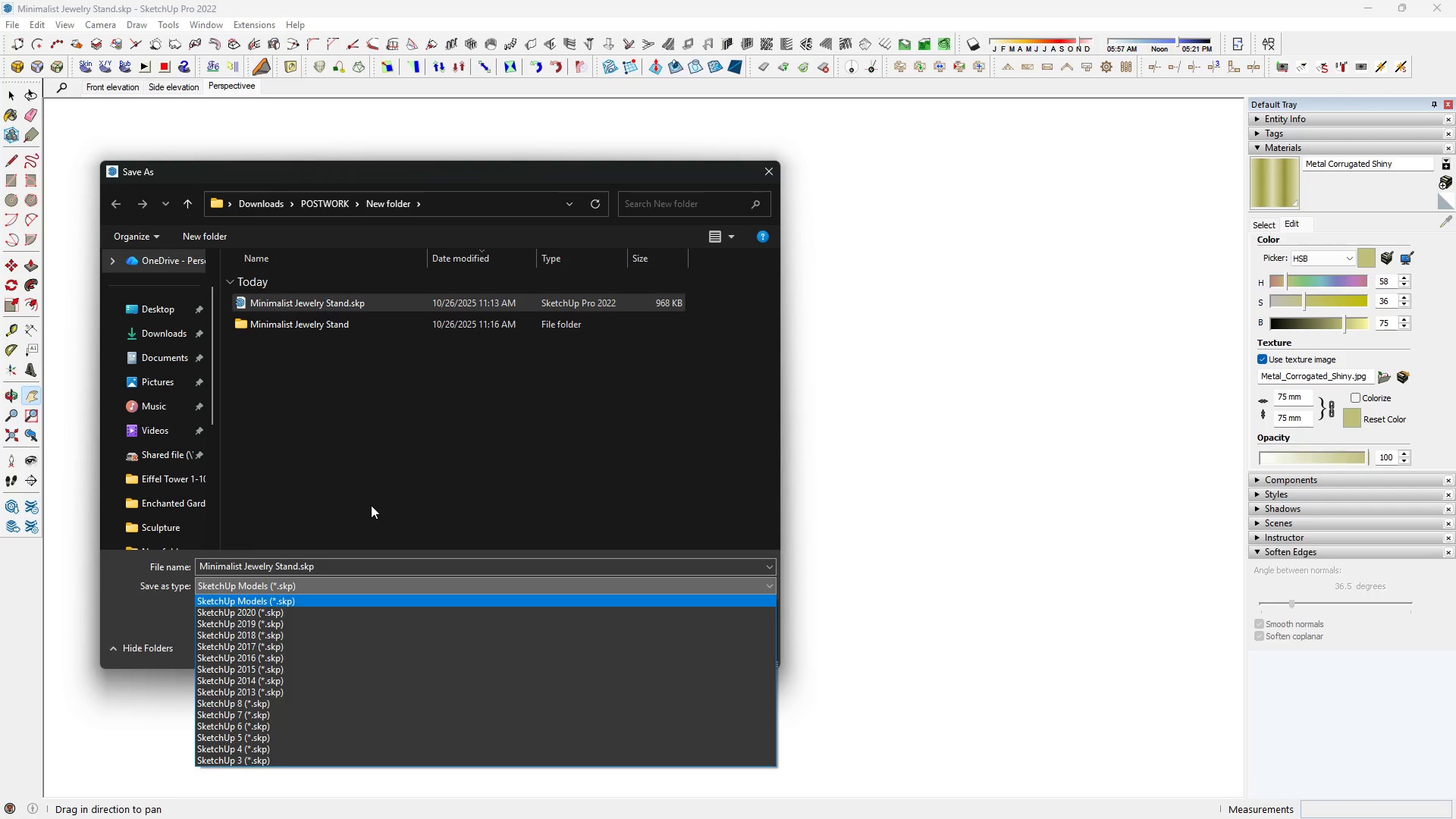 
wait(6.88)
 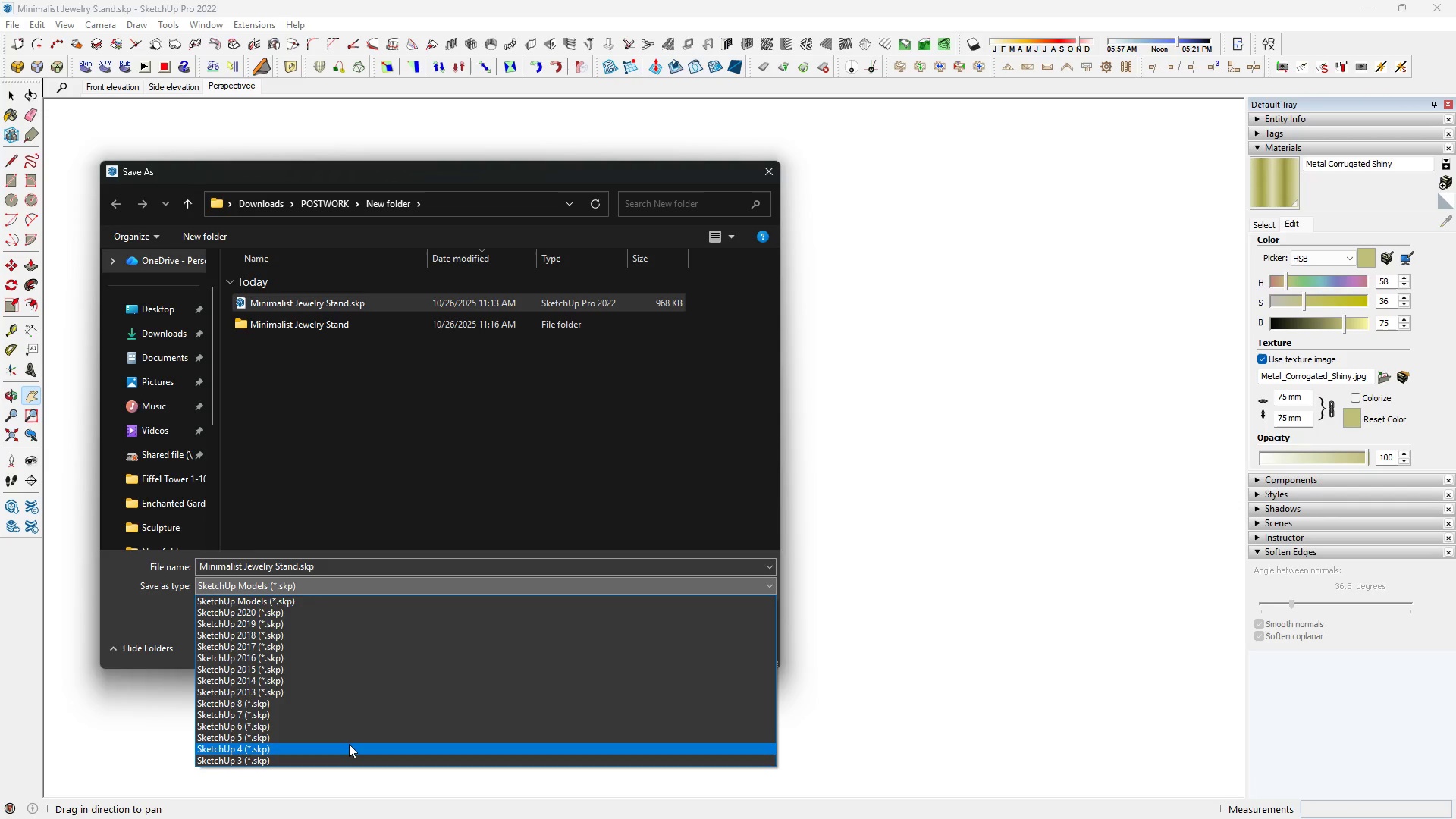 
left_click([366, 510])
 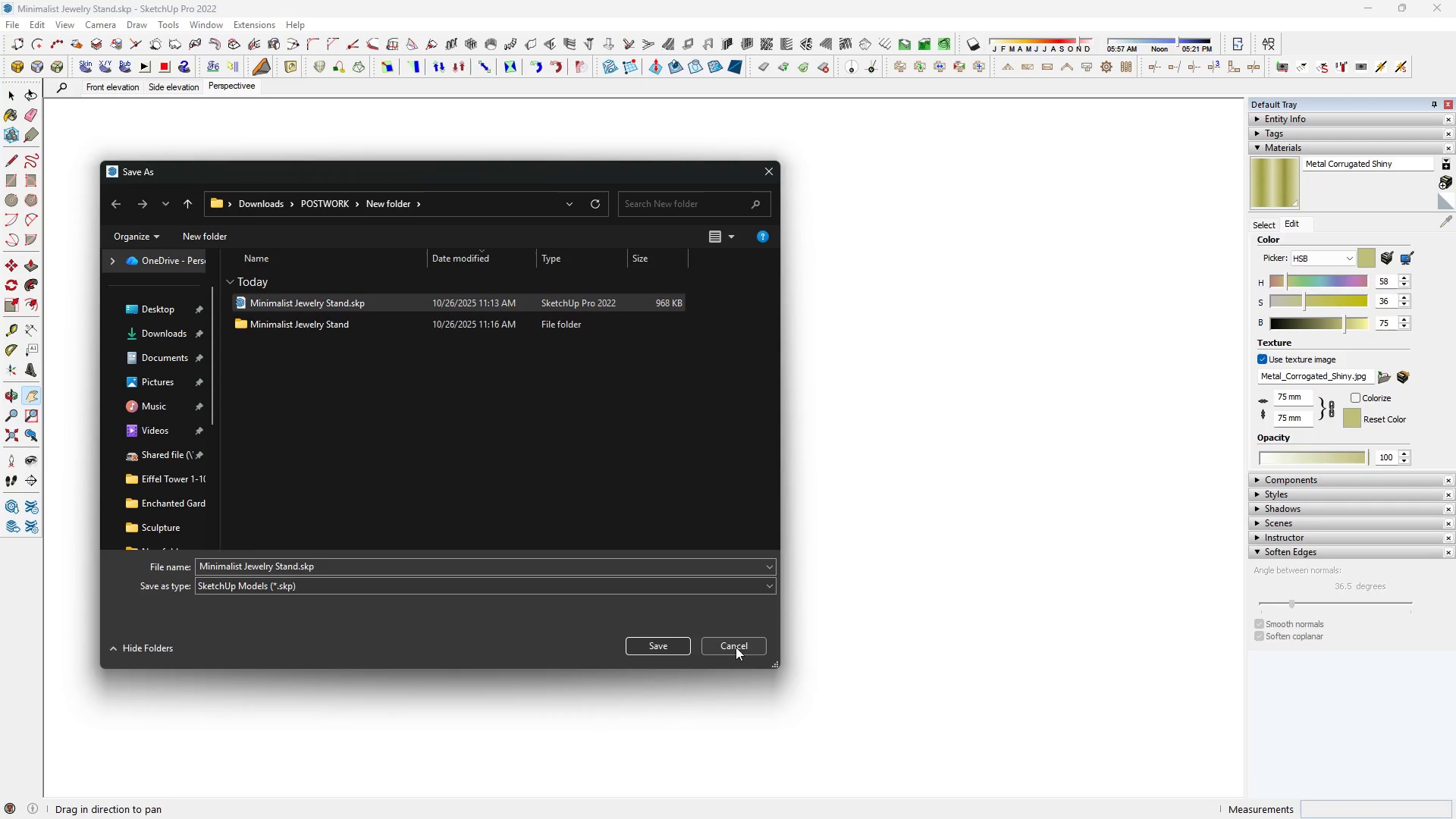 
left_click([735, 646])
 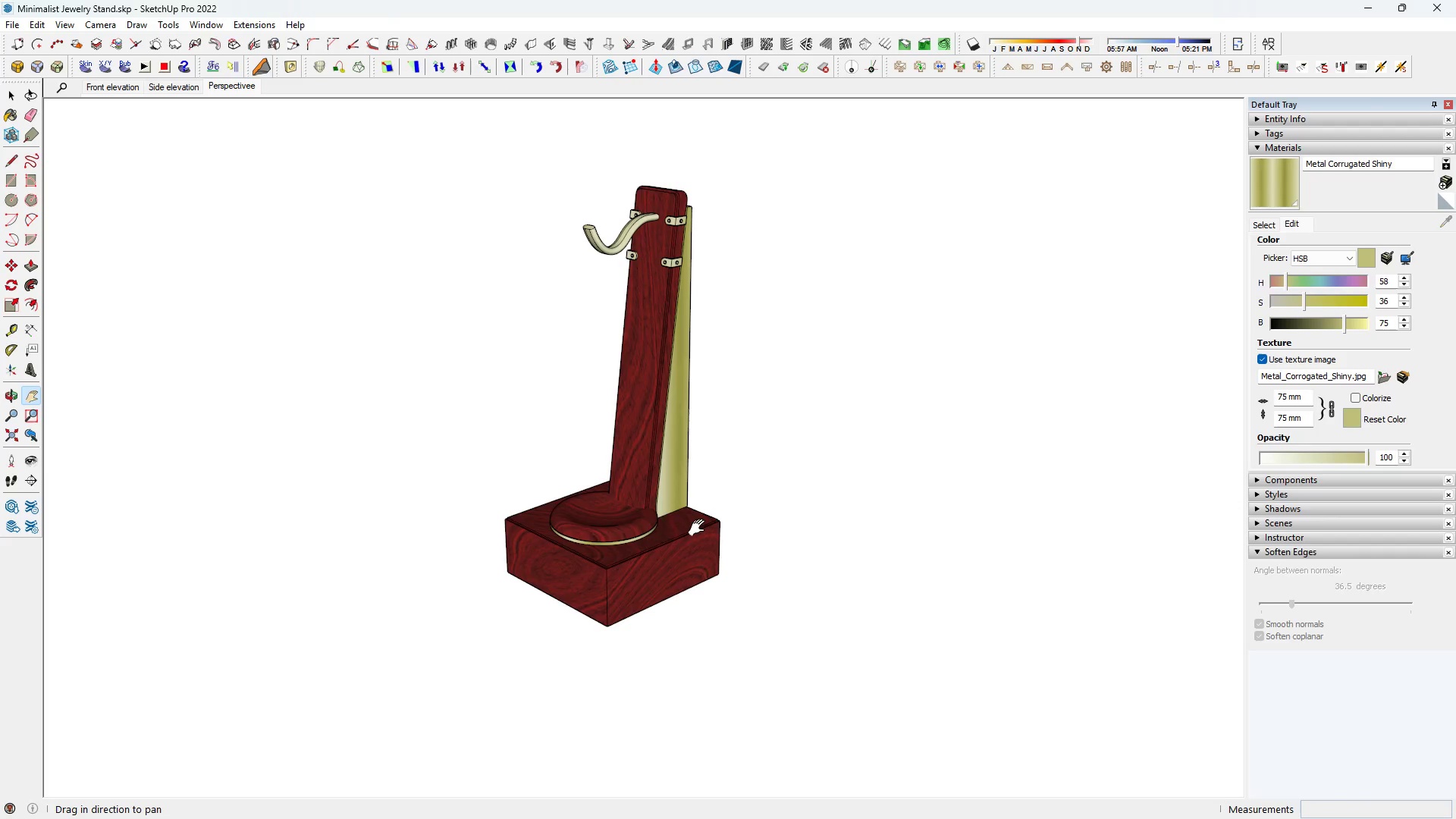 
left_click([700, 528])
 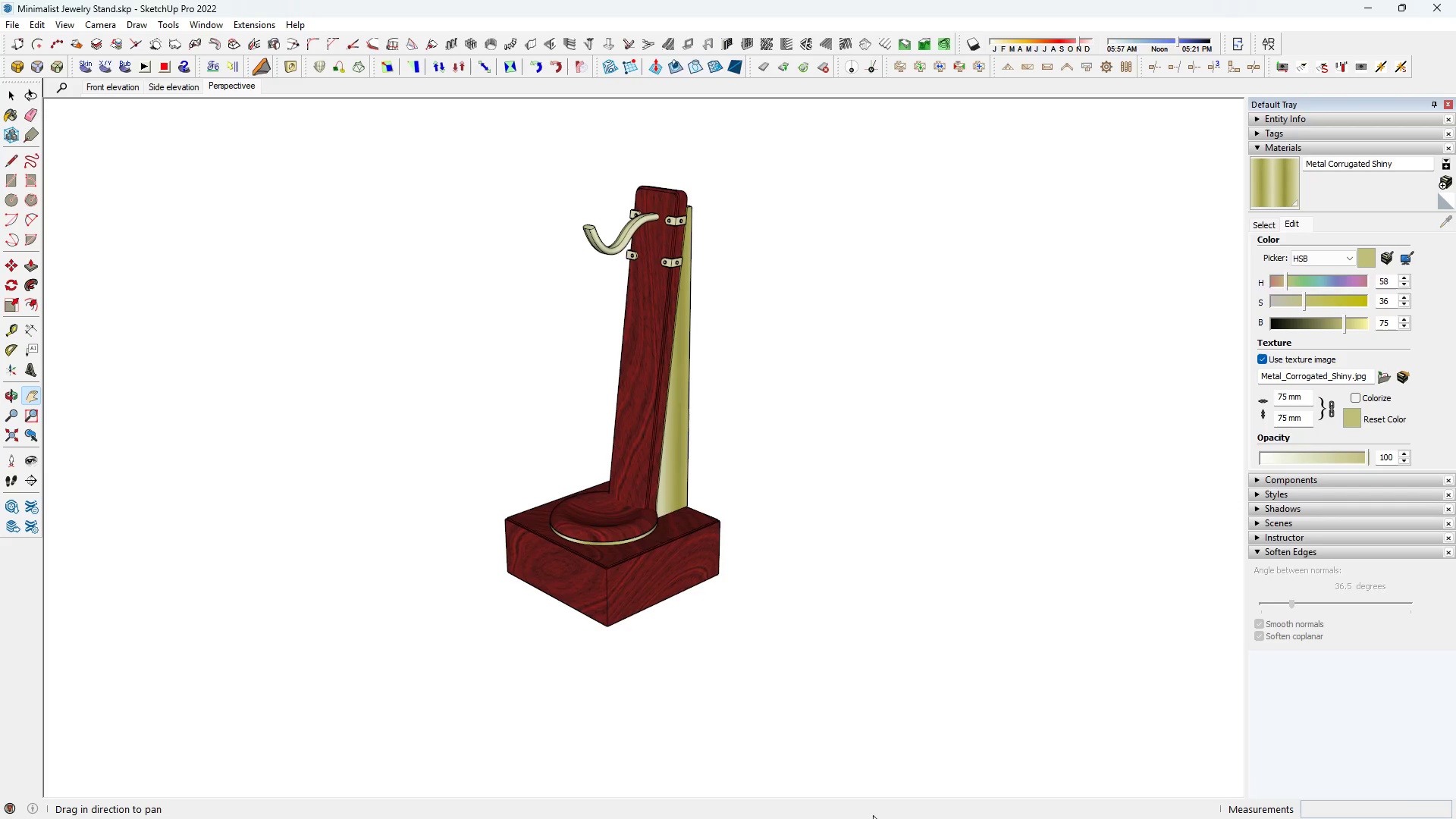 
key(H)
 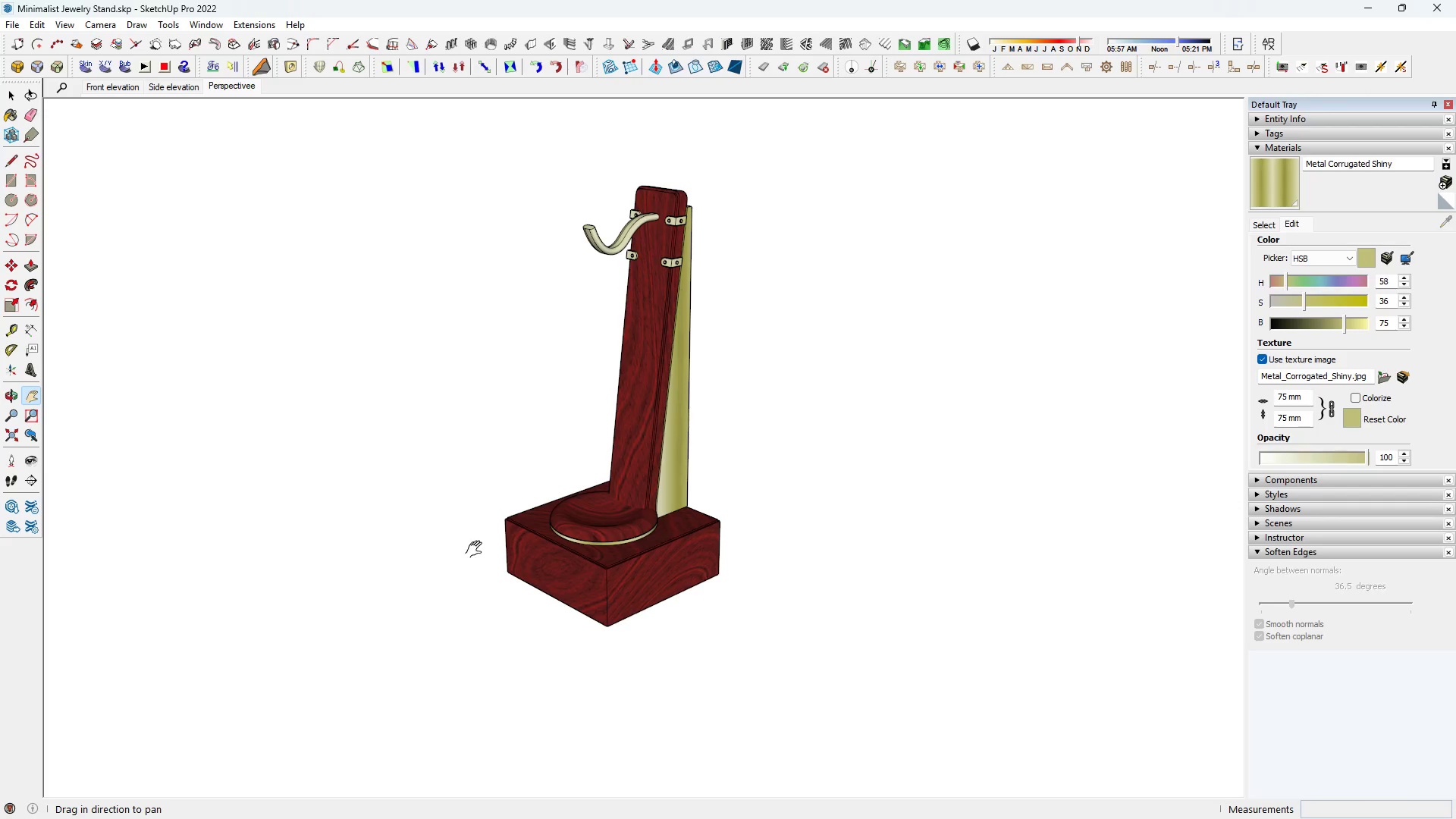 
left_click_drag(start_coordinate=[477, 550], to_coordinate=[557, 601])
 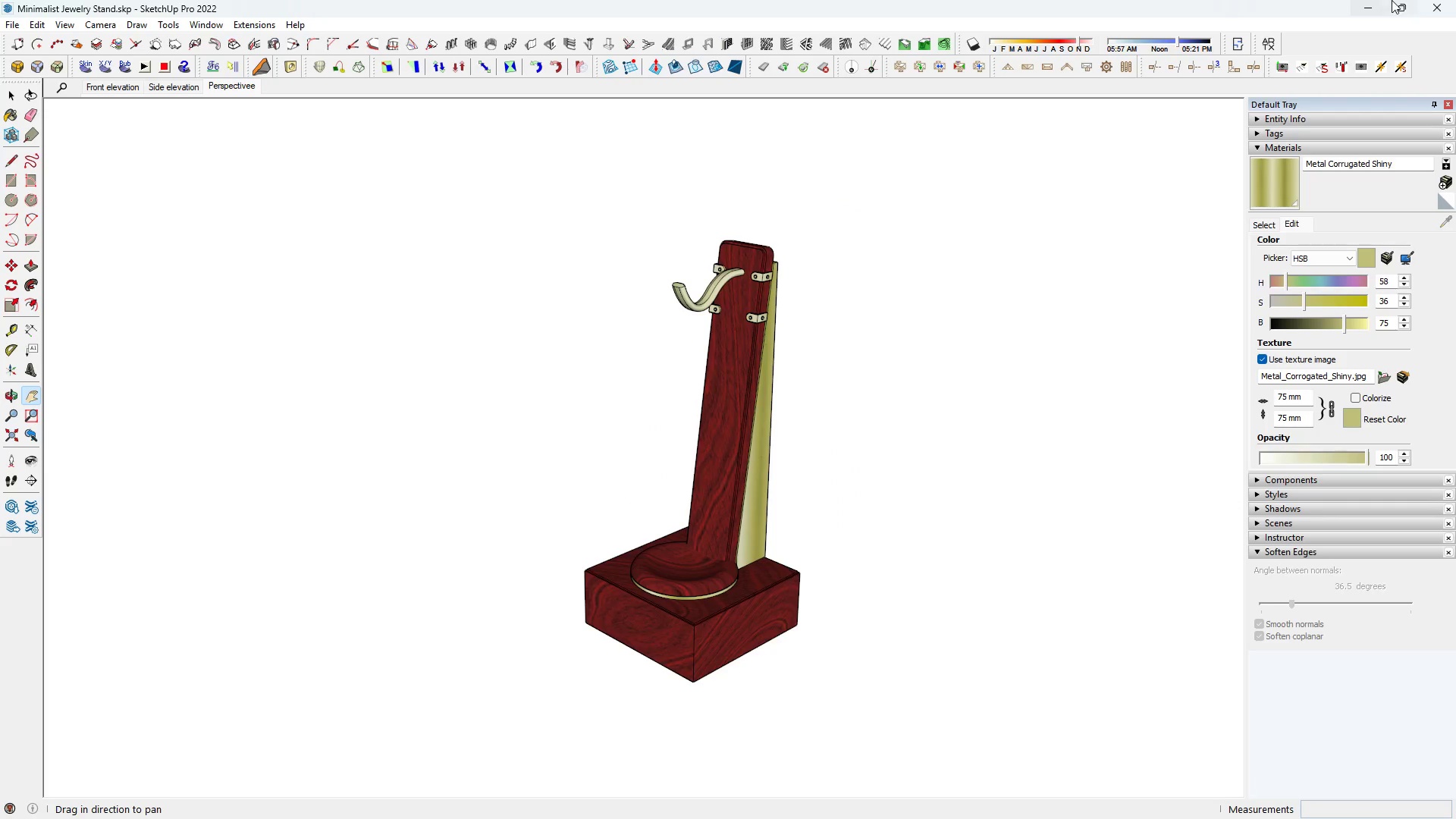 
left_click([1401, 5])
 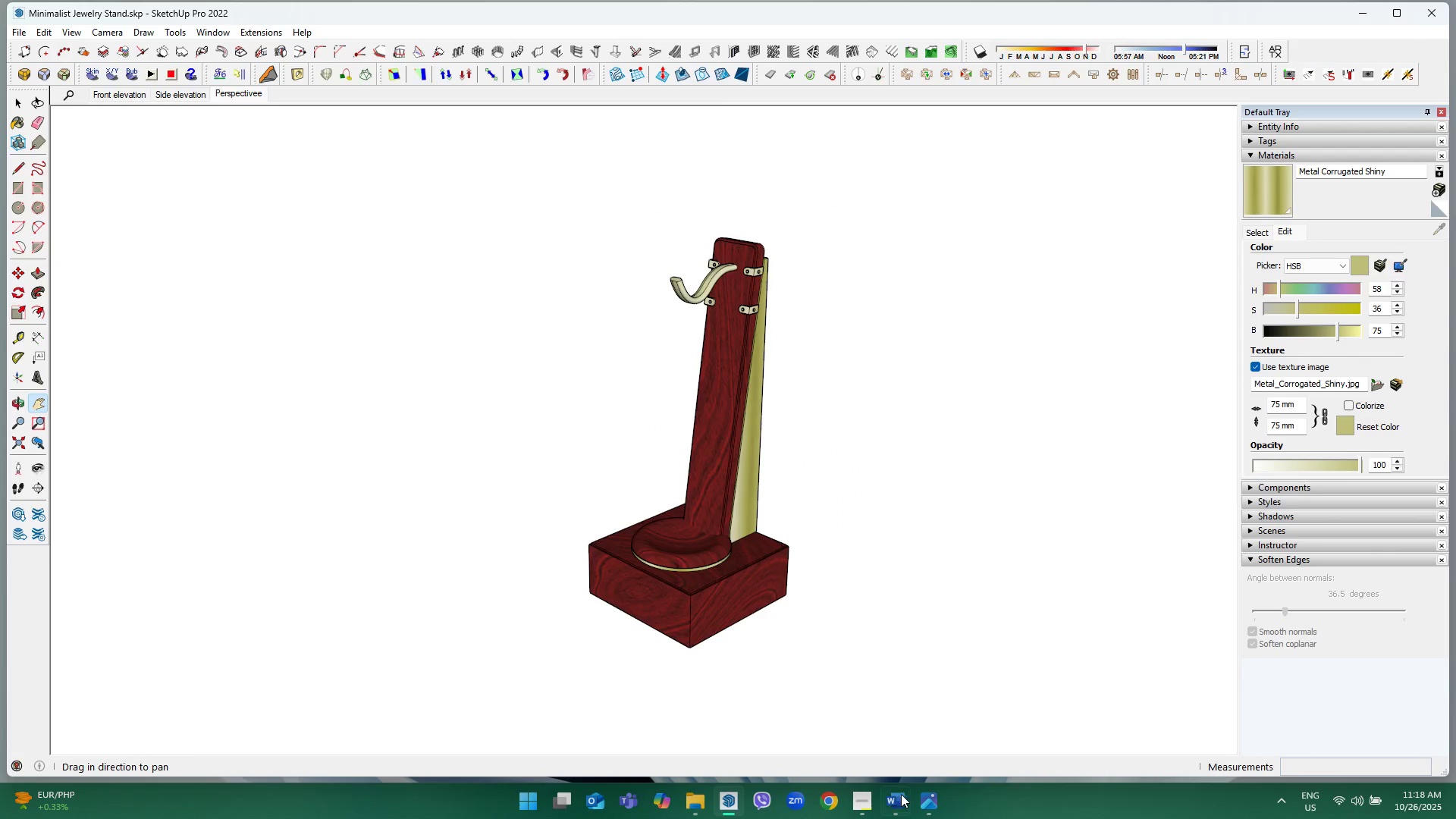 
mouse_move([899, 769])
 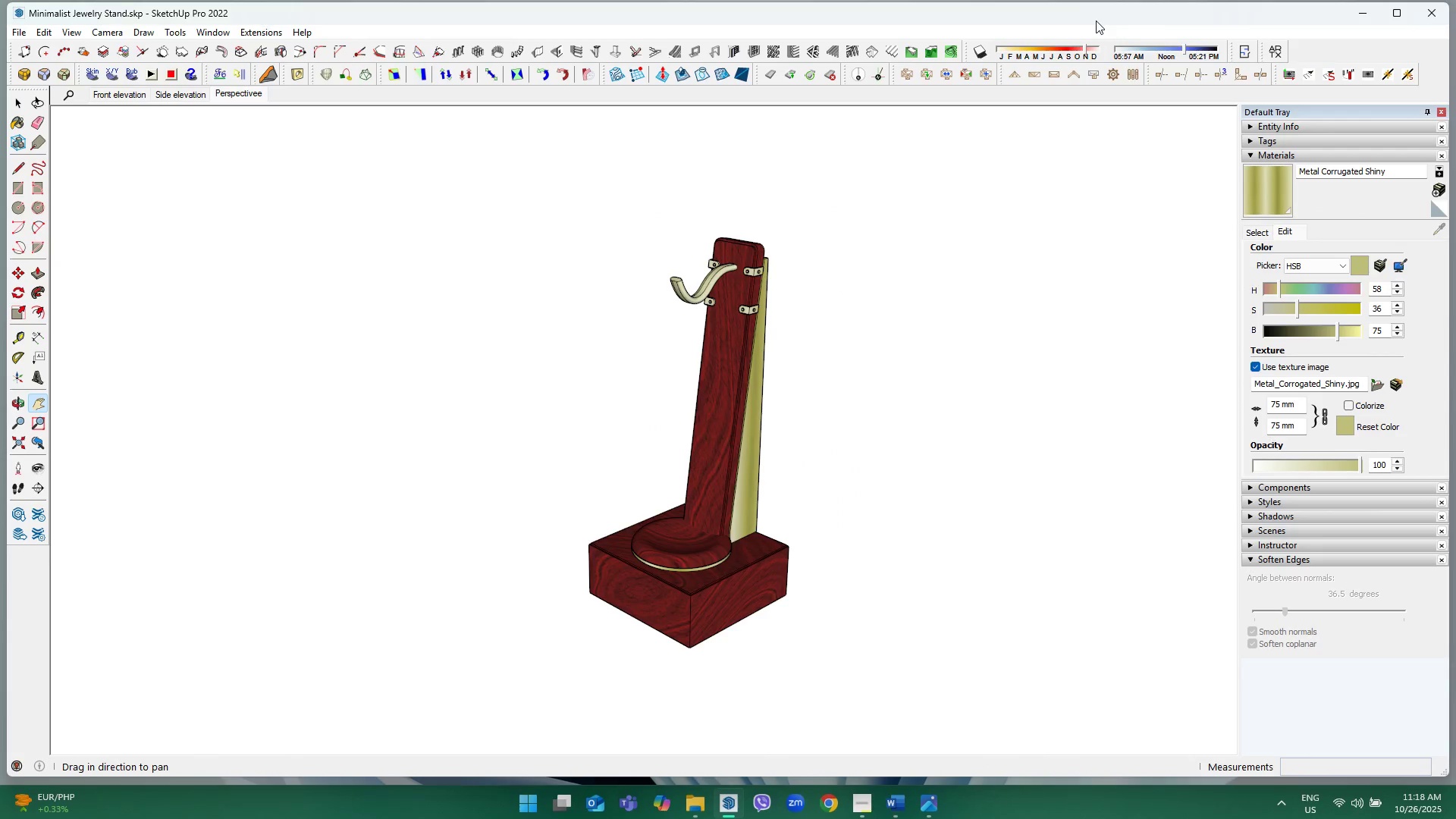 
double_click([1096, 20])
 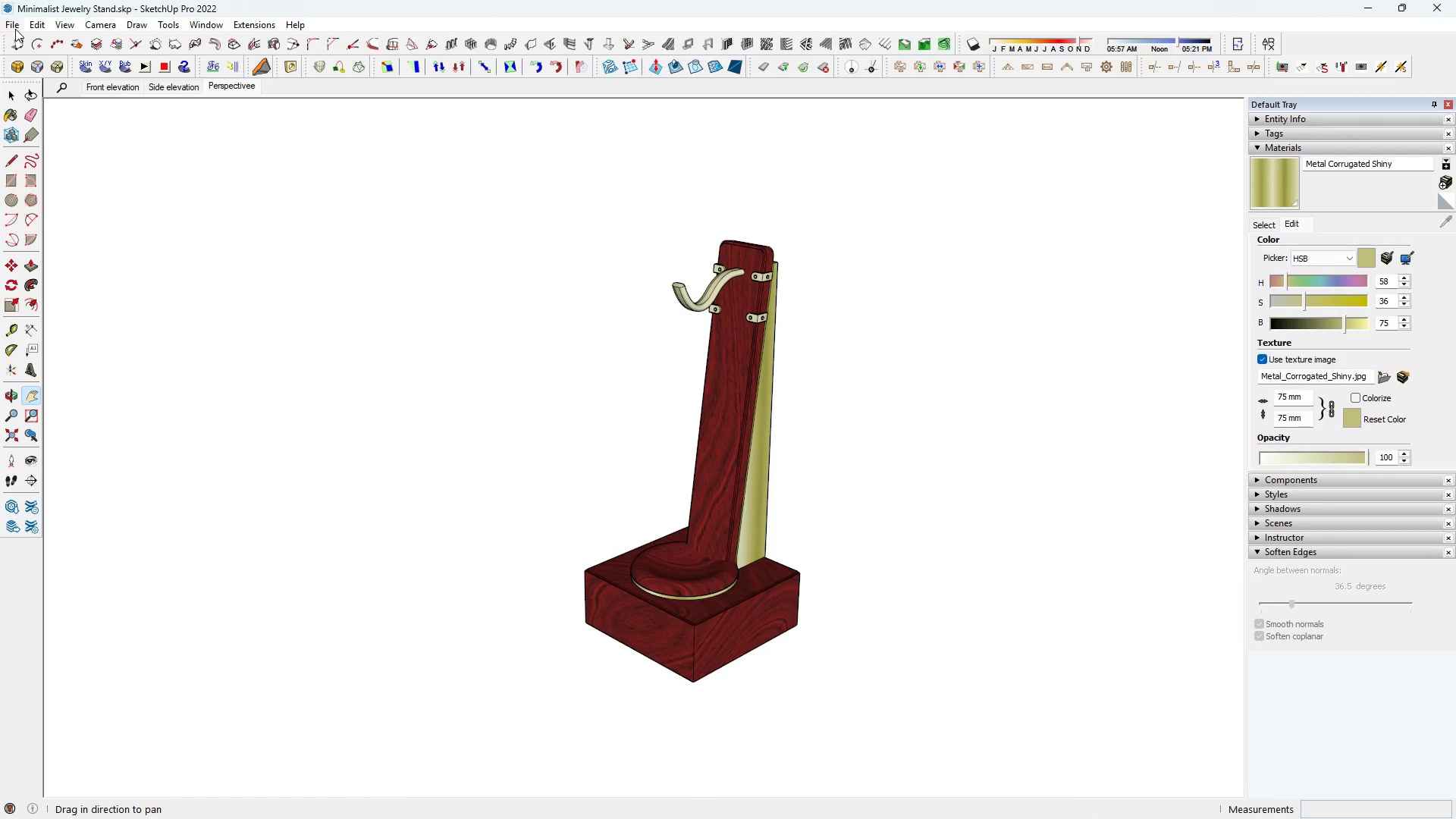 
left_click([15, 29])
 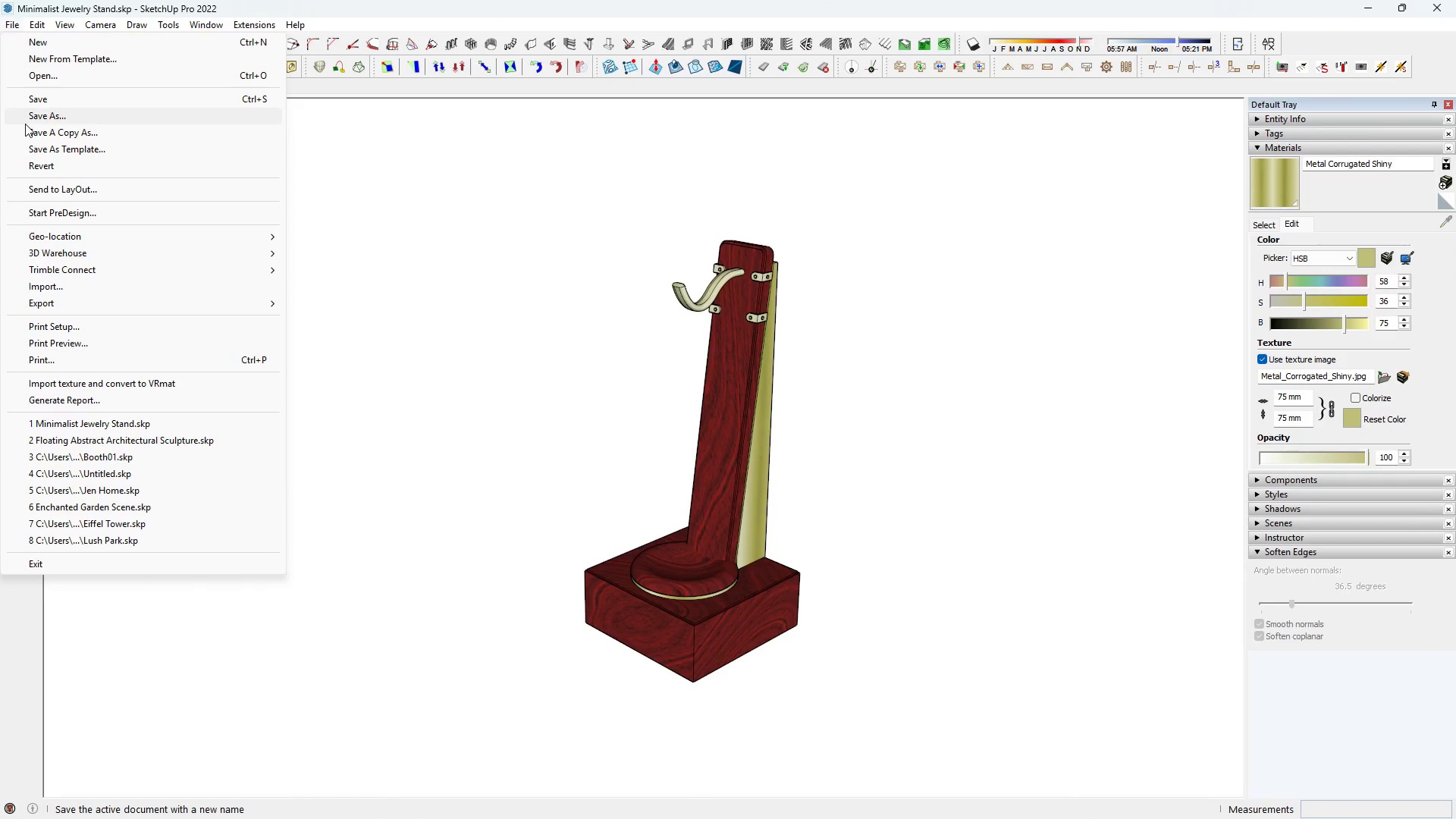 
left_click([25, 124])
 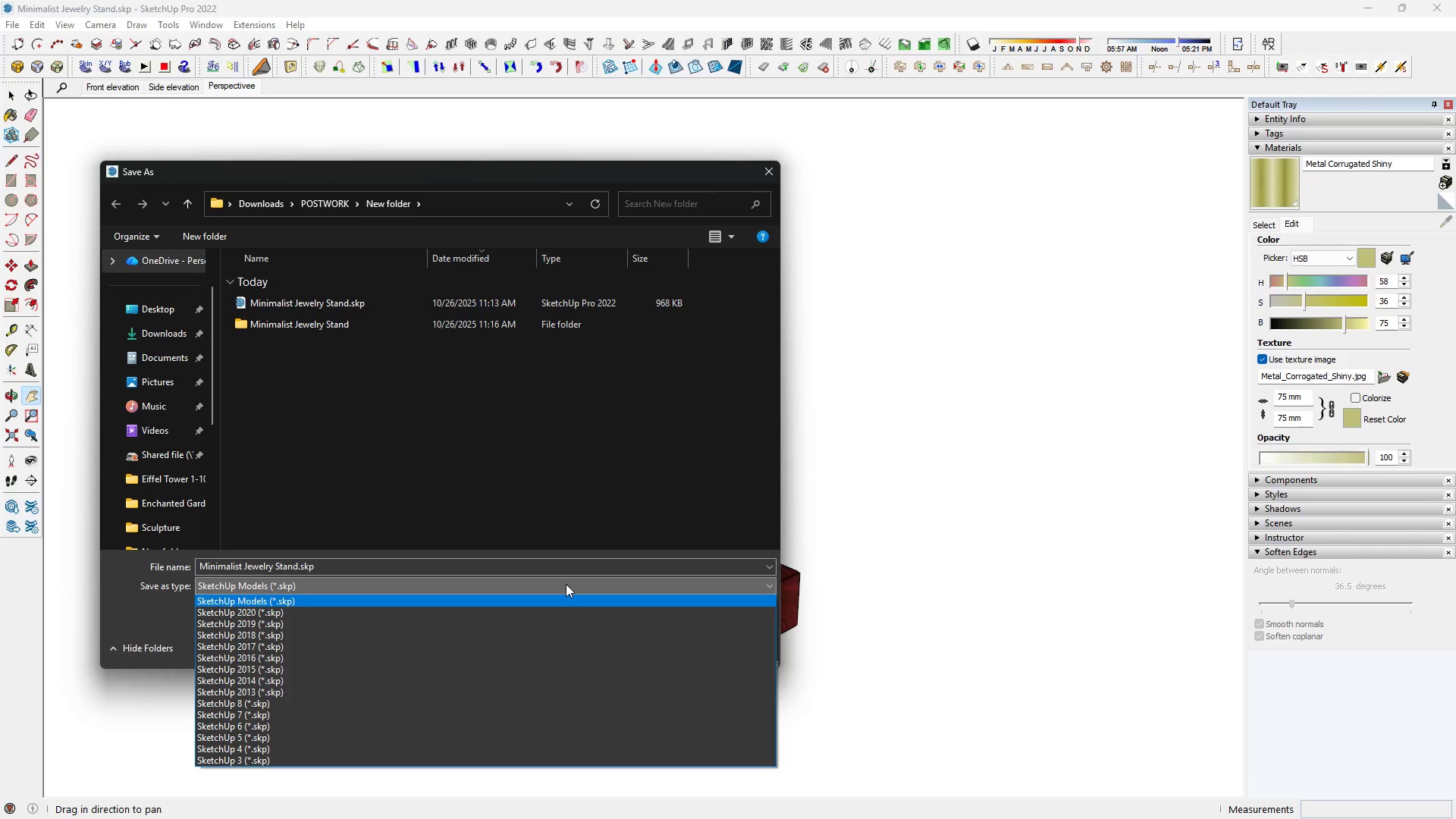 
left_click([566, 584])
 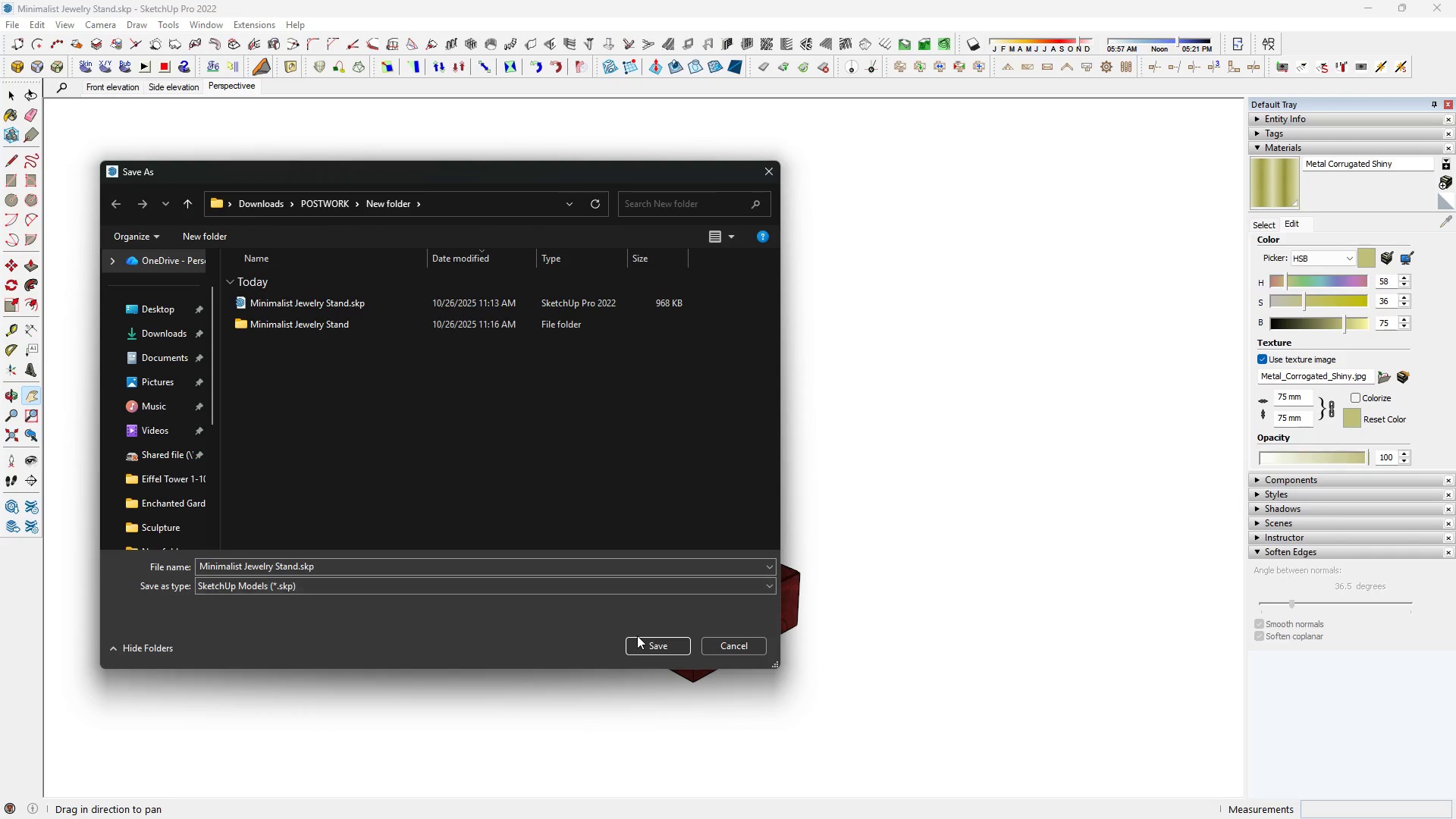 
left_click([642, 644])
 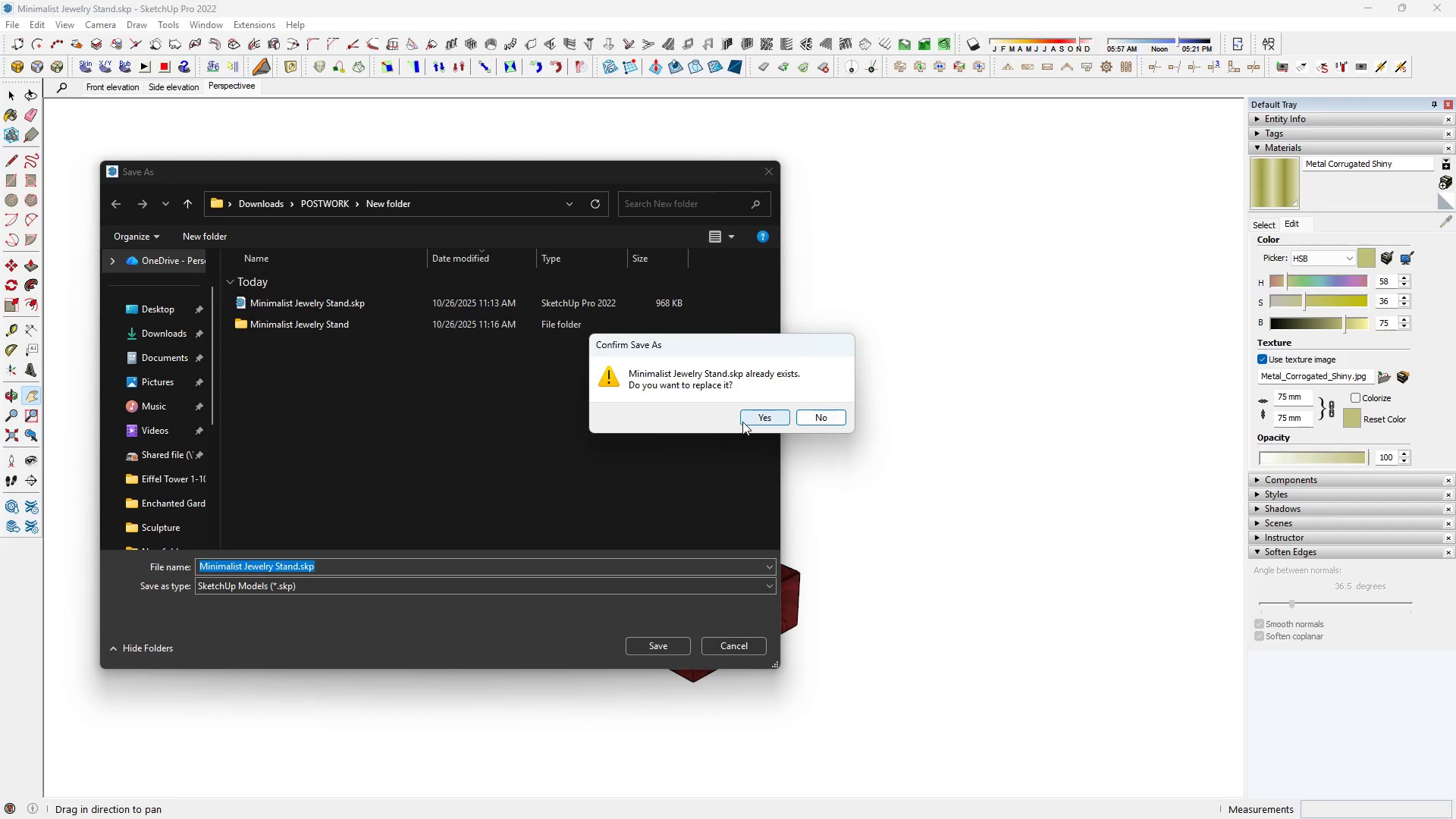 
left_click([744, 422])
 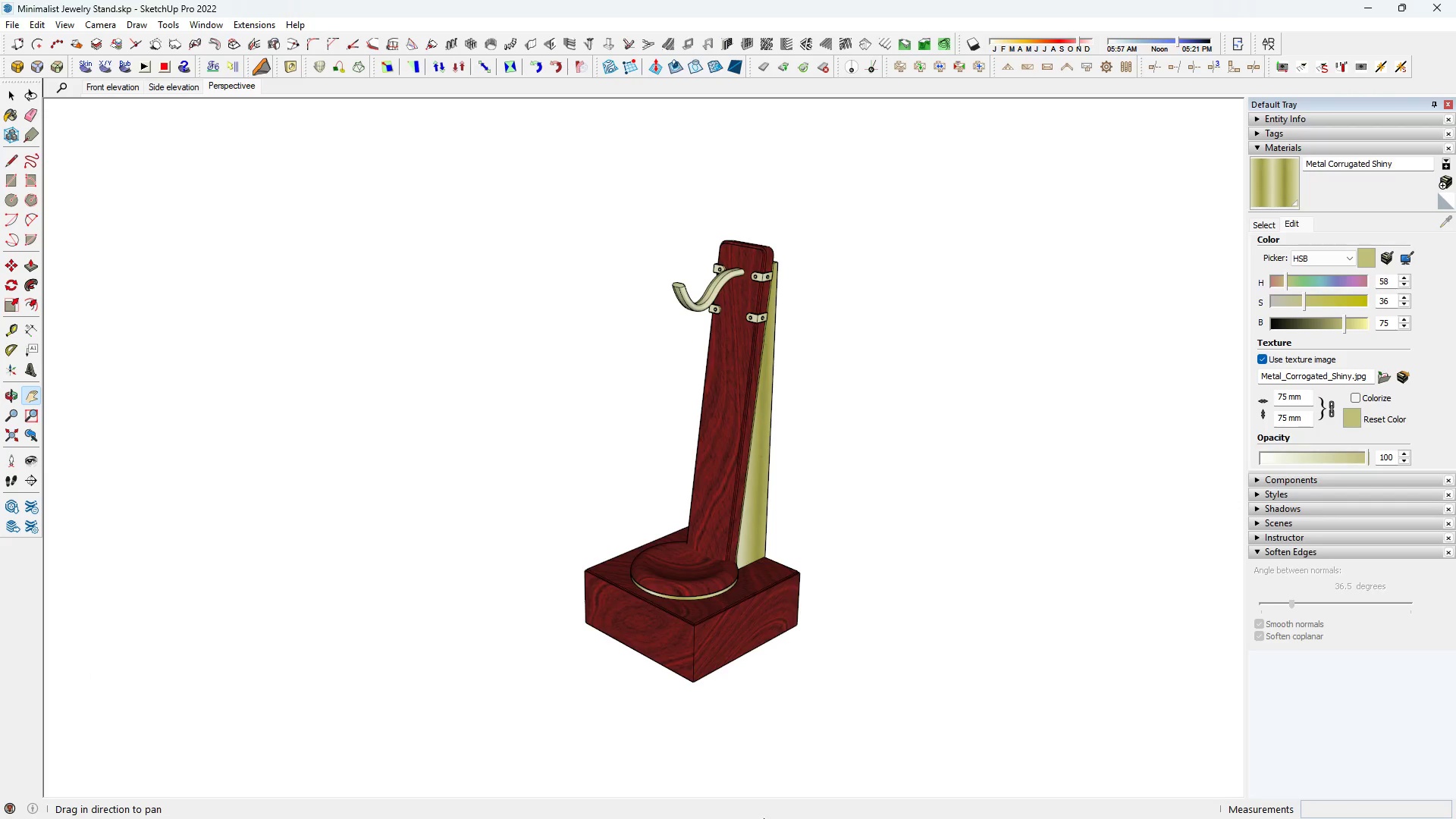 